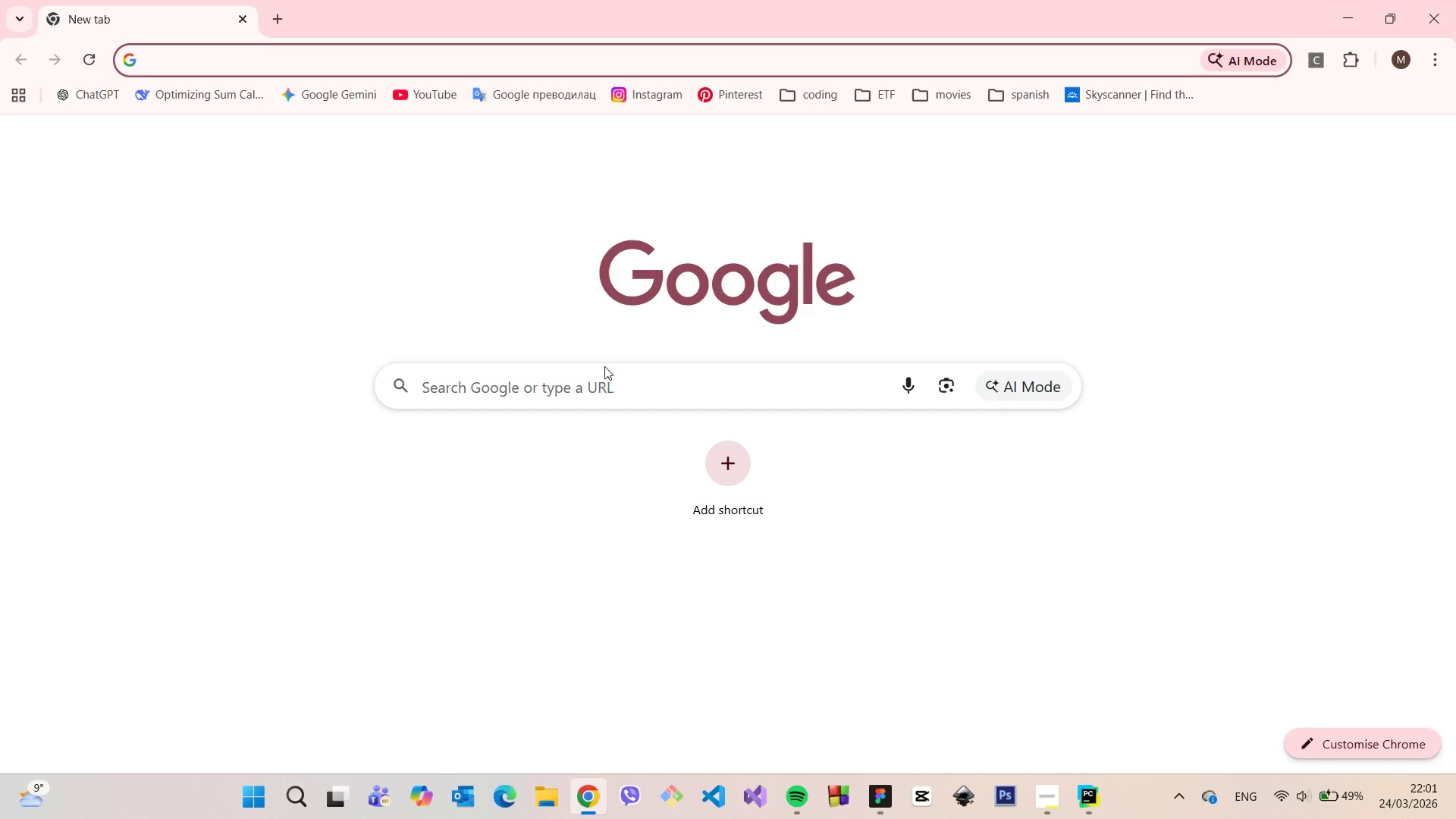 
left_click([584, 382])
 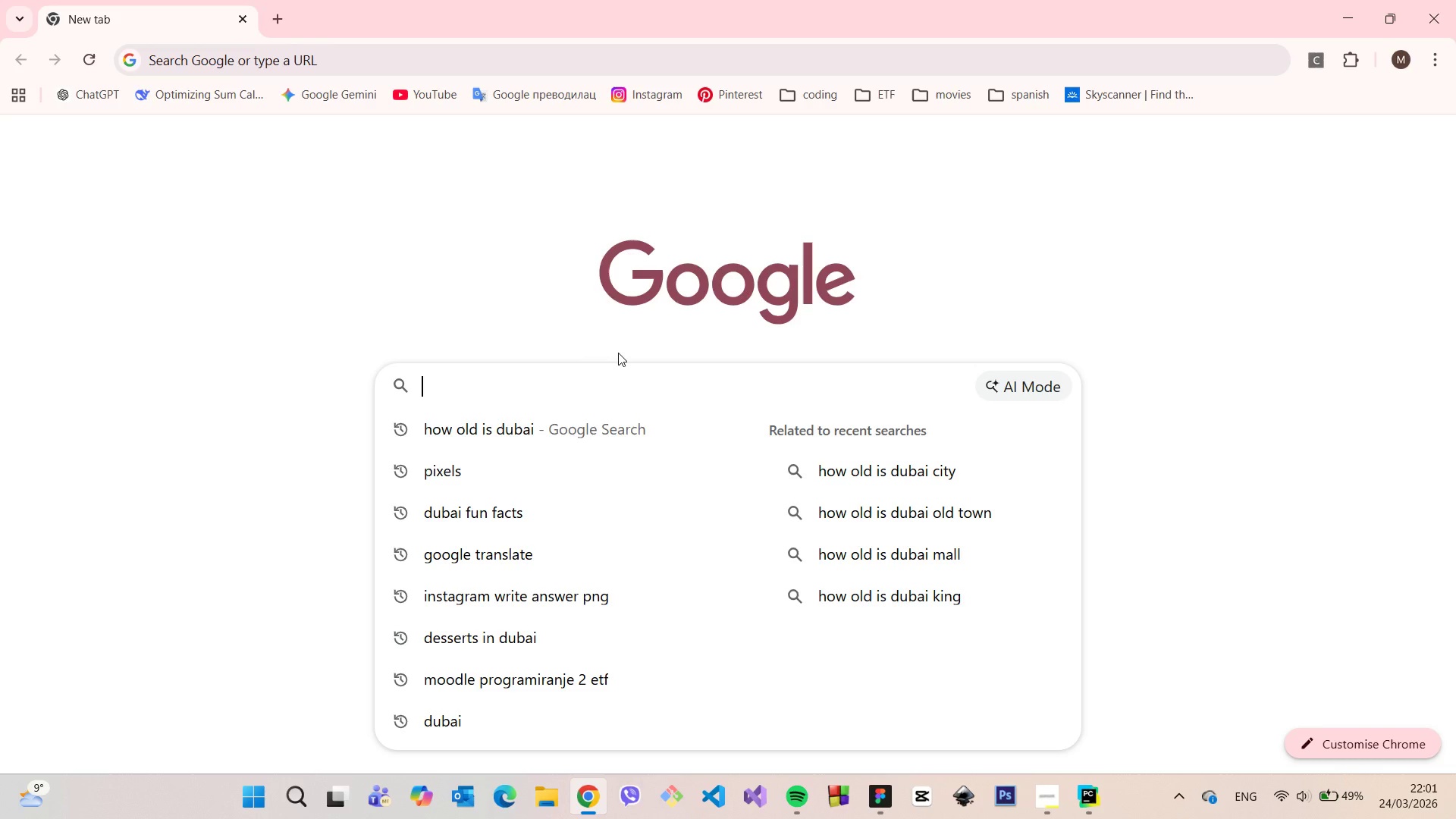 
type(mobile p)
 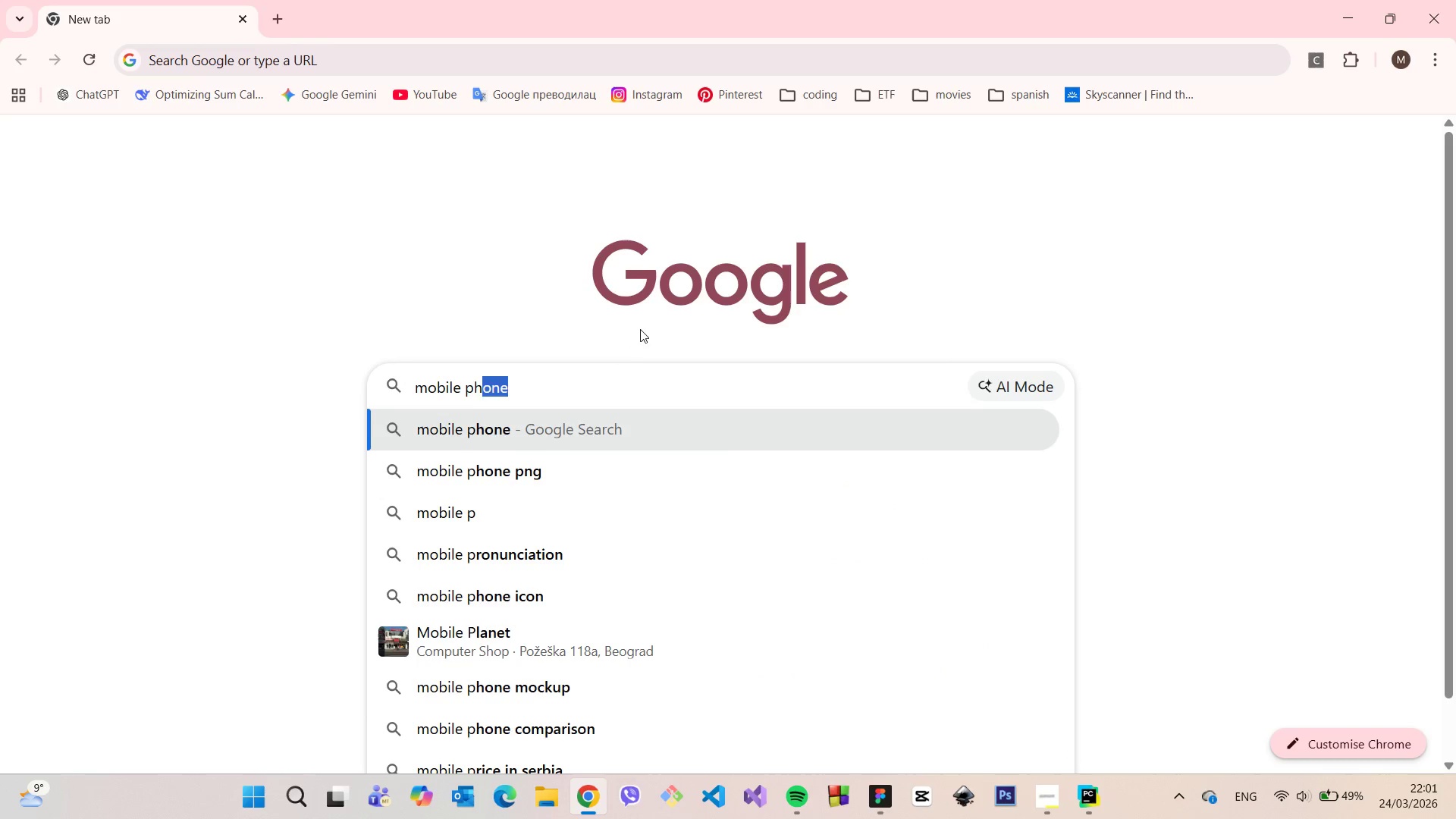 
type(hone png)
 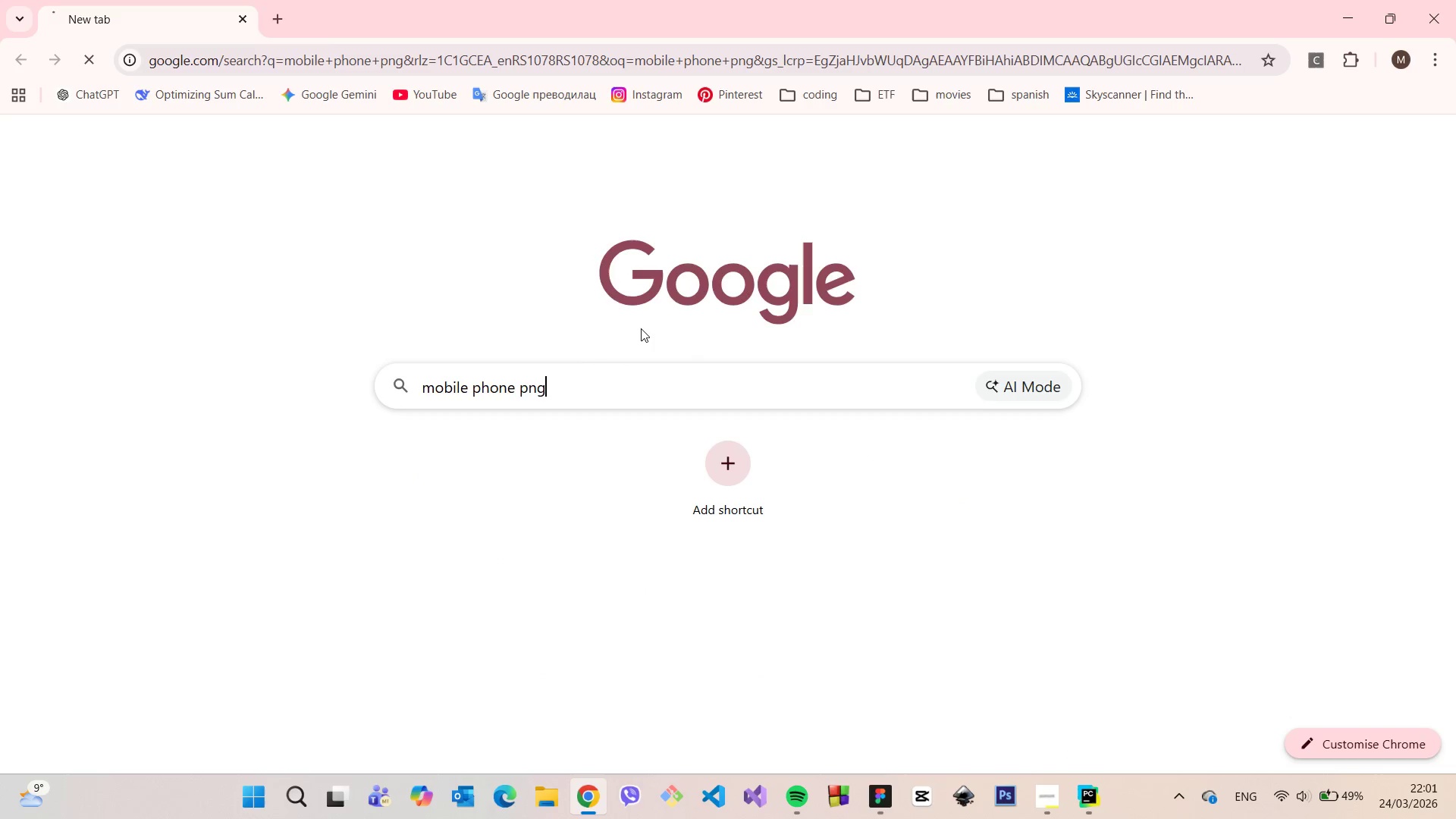 
key(Enter)
 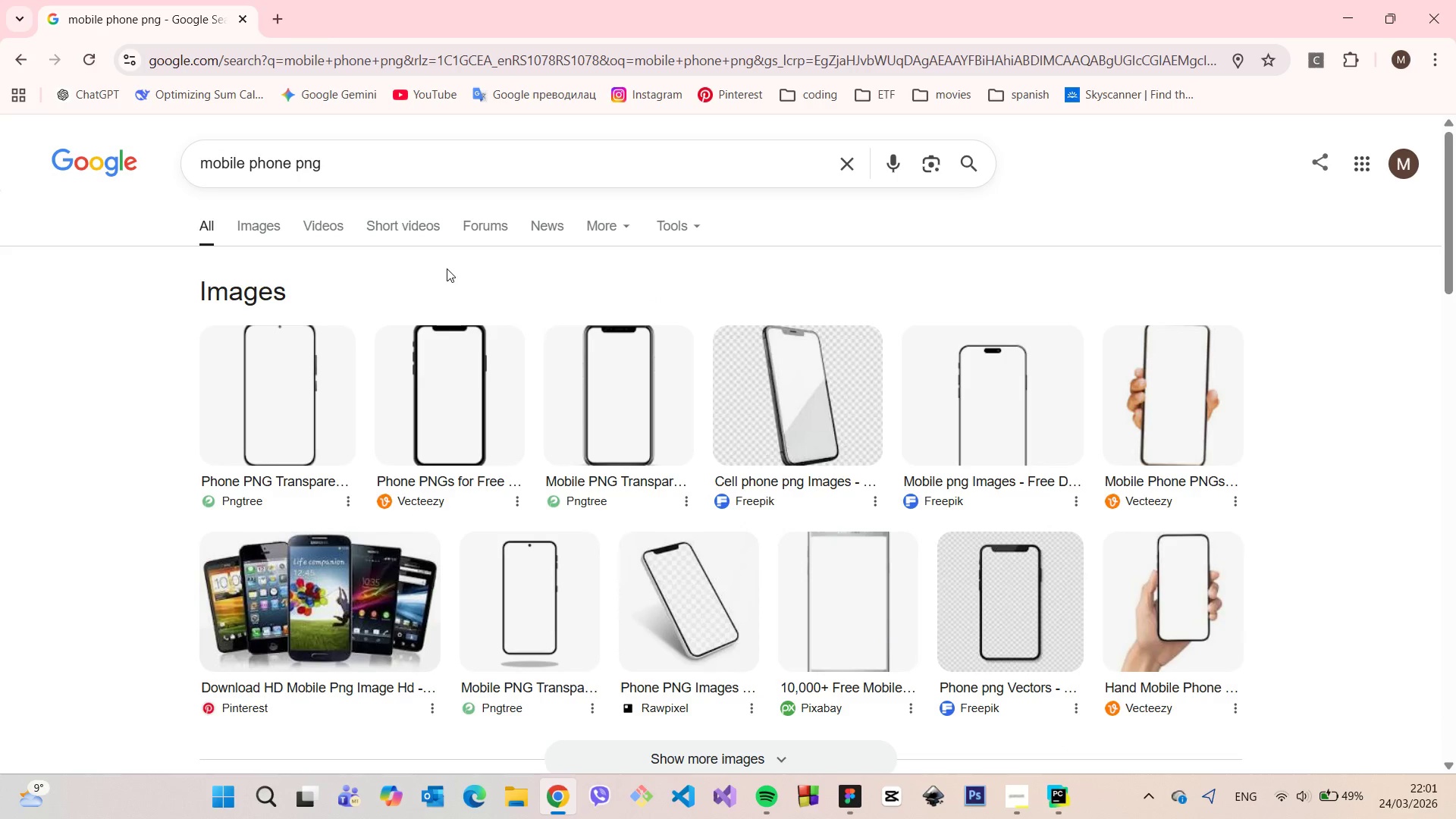 
wait(7.2)
 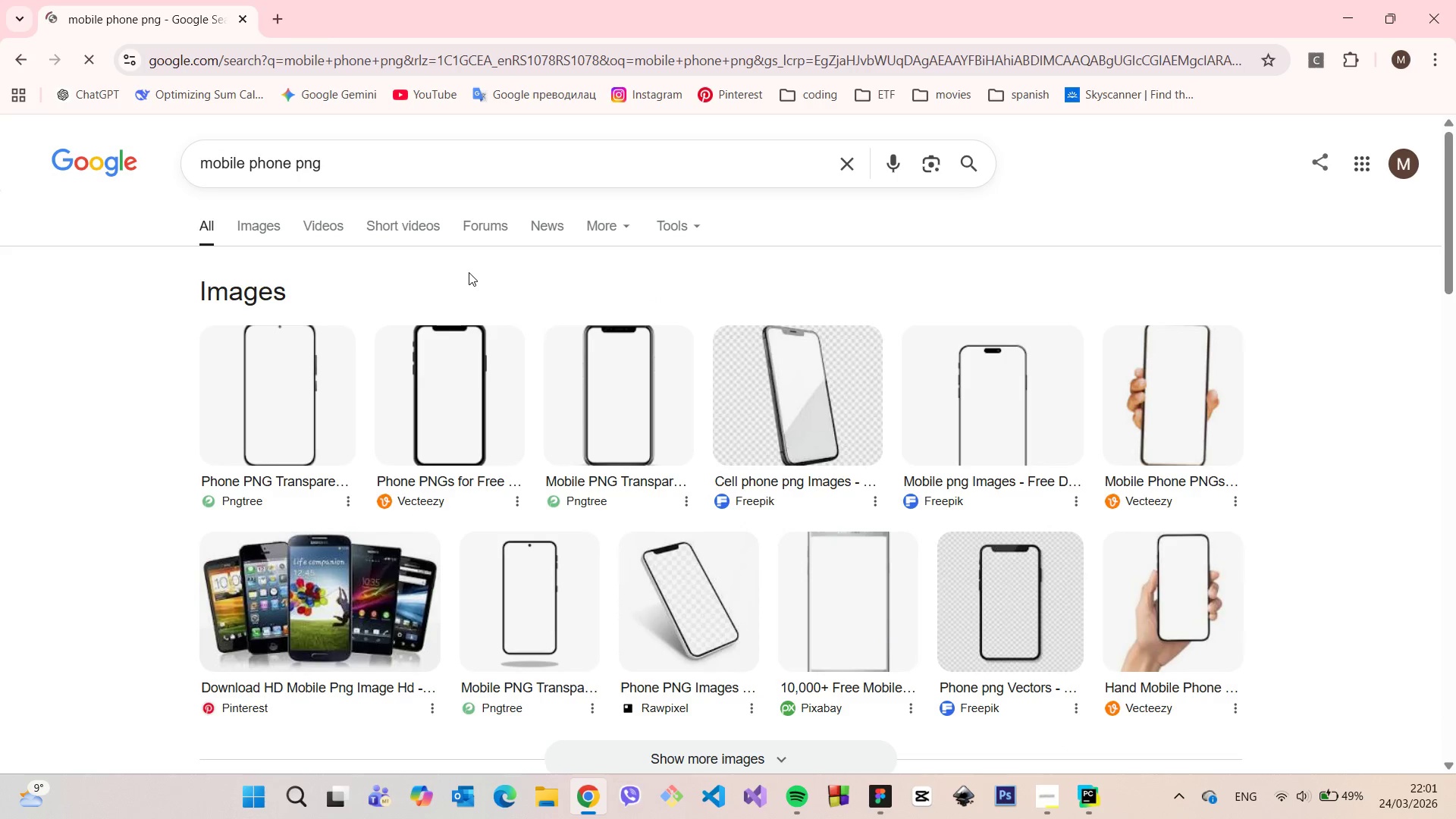 
double_click([290, 165])
 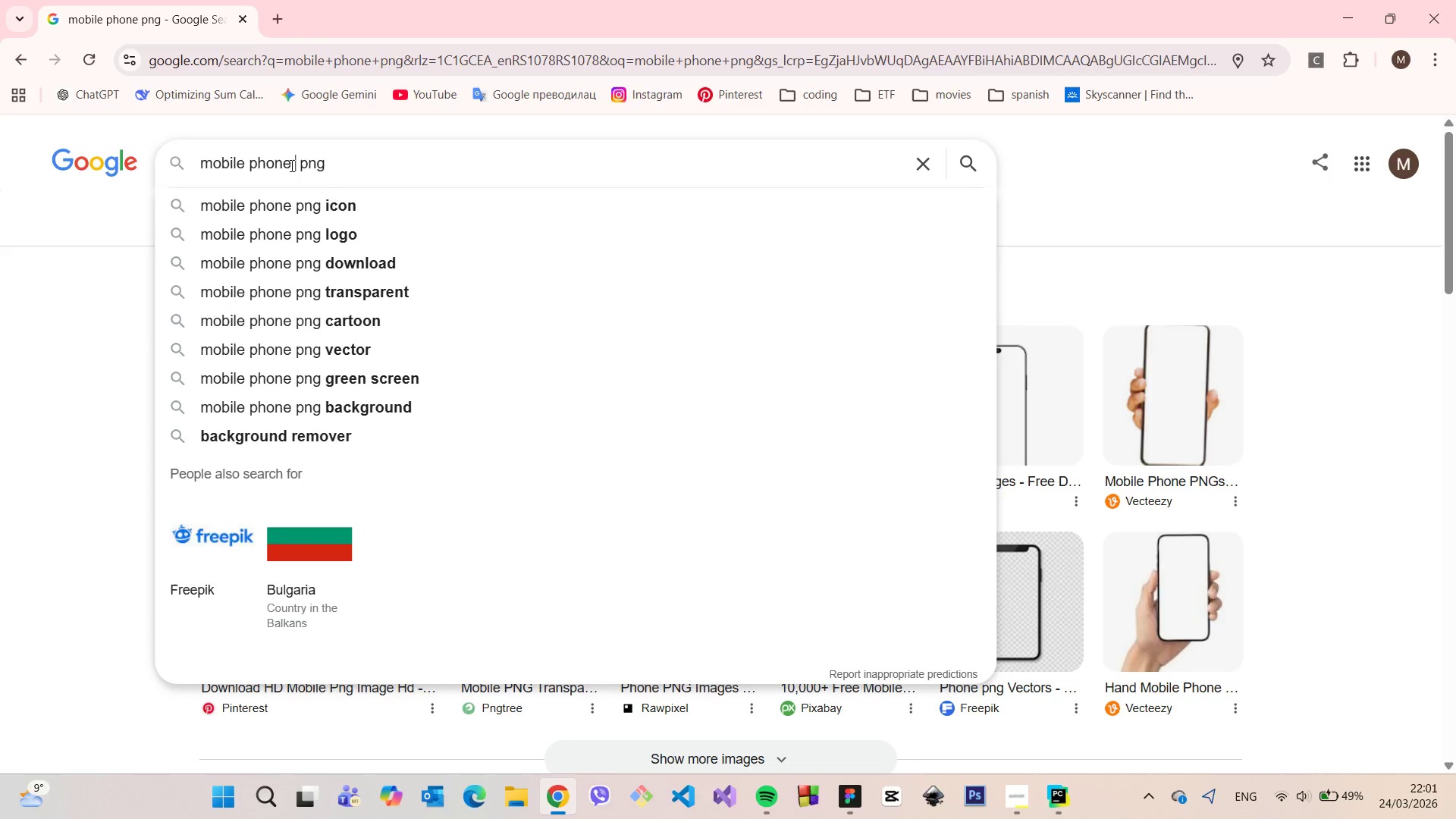 
type( lo)
key(Backspace)
key(Backspace)
type(on ig)
key(Backspace)
type(nstagram)
 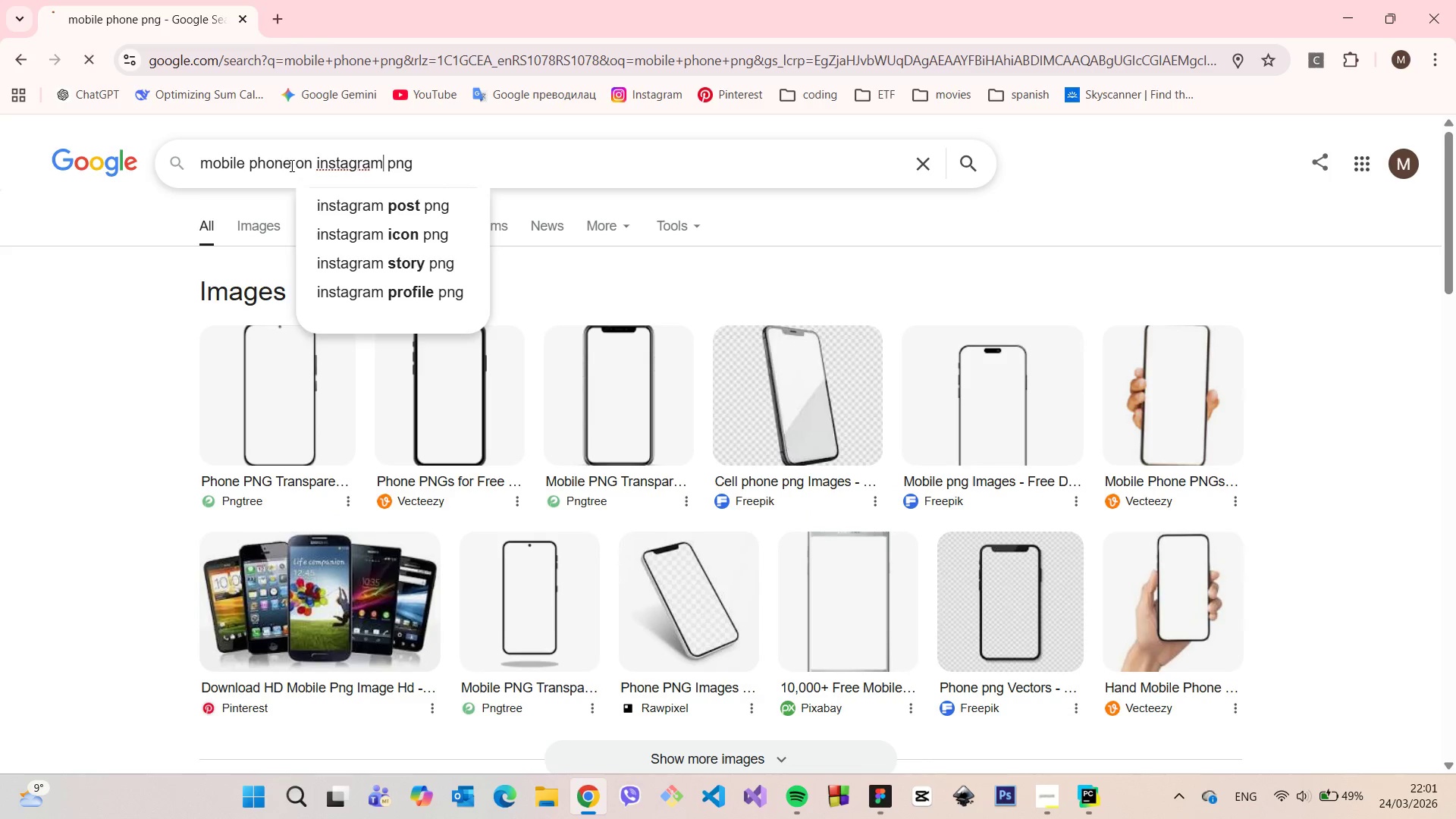 
key(Enter)
 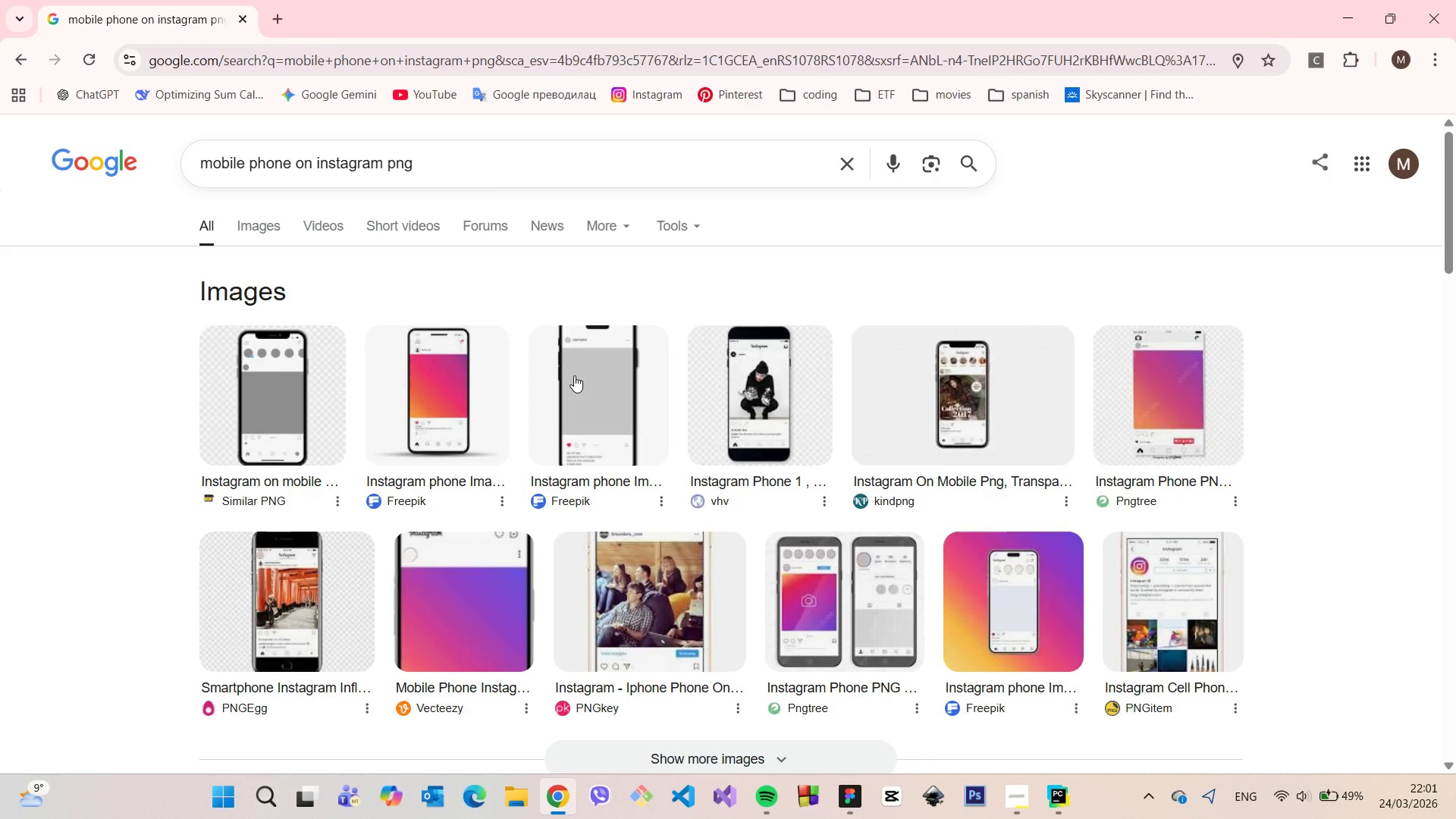 
wait(6.77)
 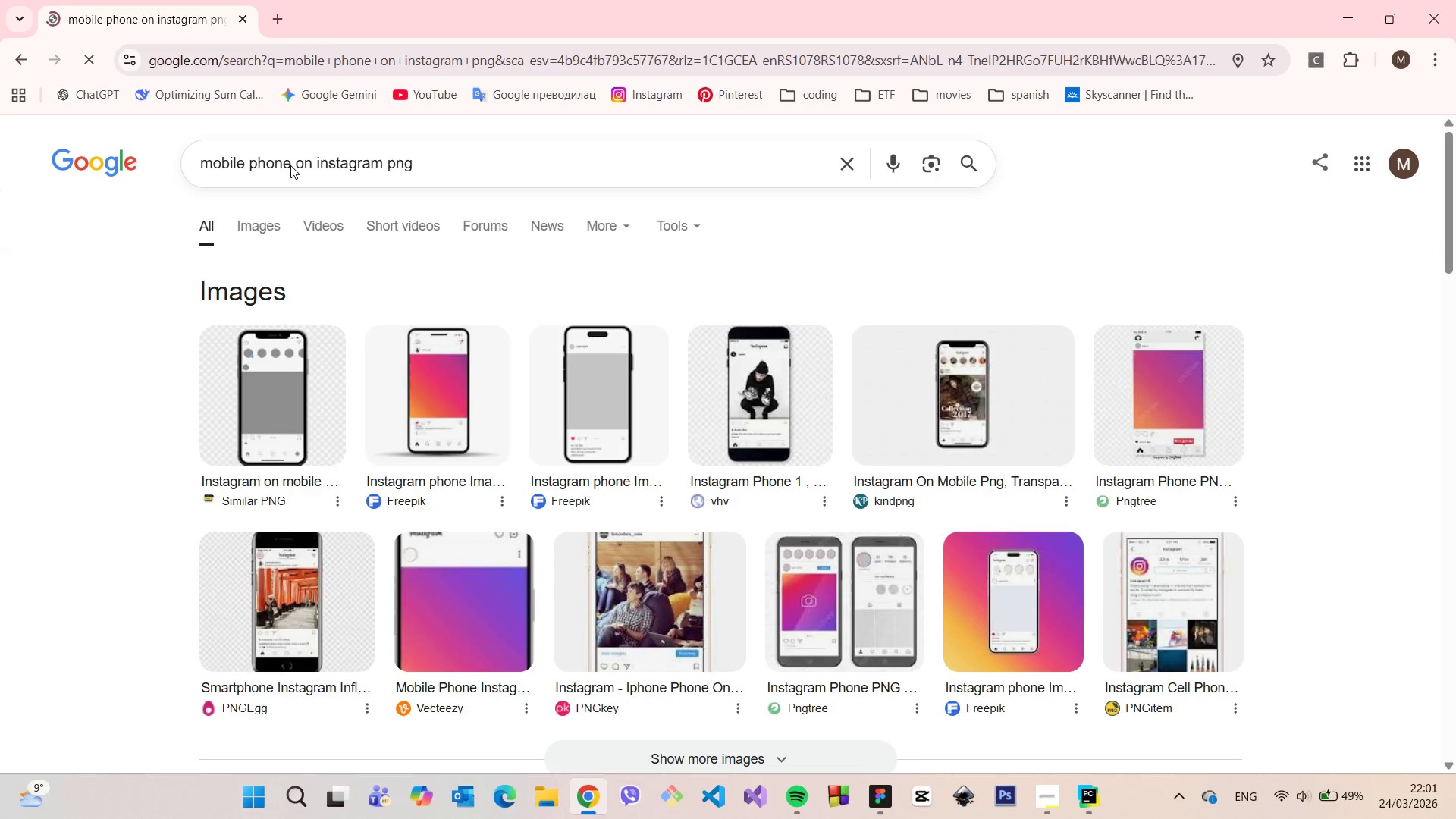 
left_click([574, 375])
 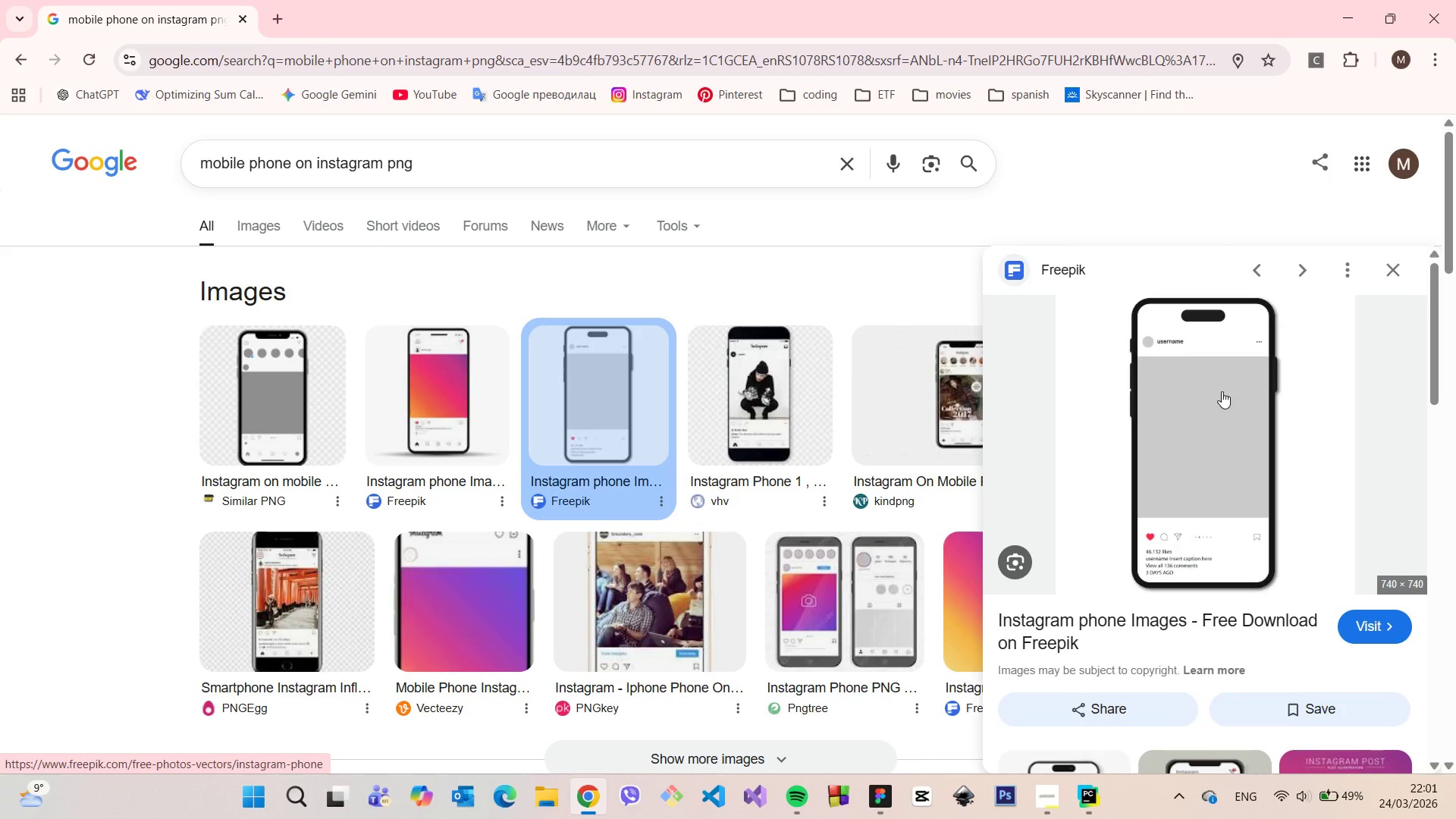 
wait(7.94)
 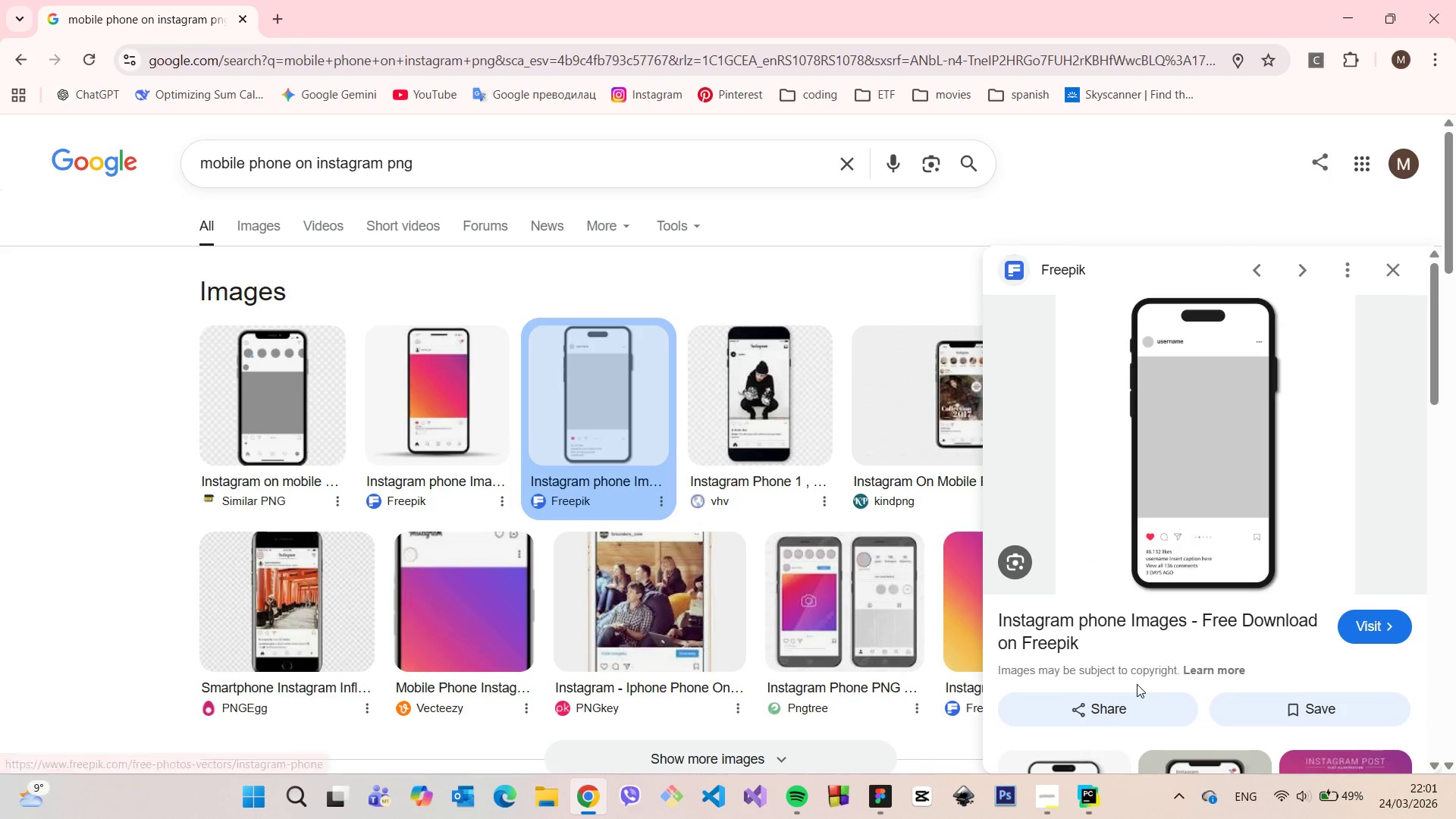 
scroll: coordinate [1217, 391], scroll_direction: down, amount: 2.0
 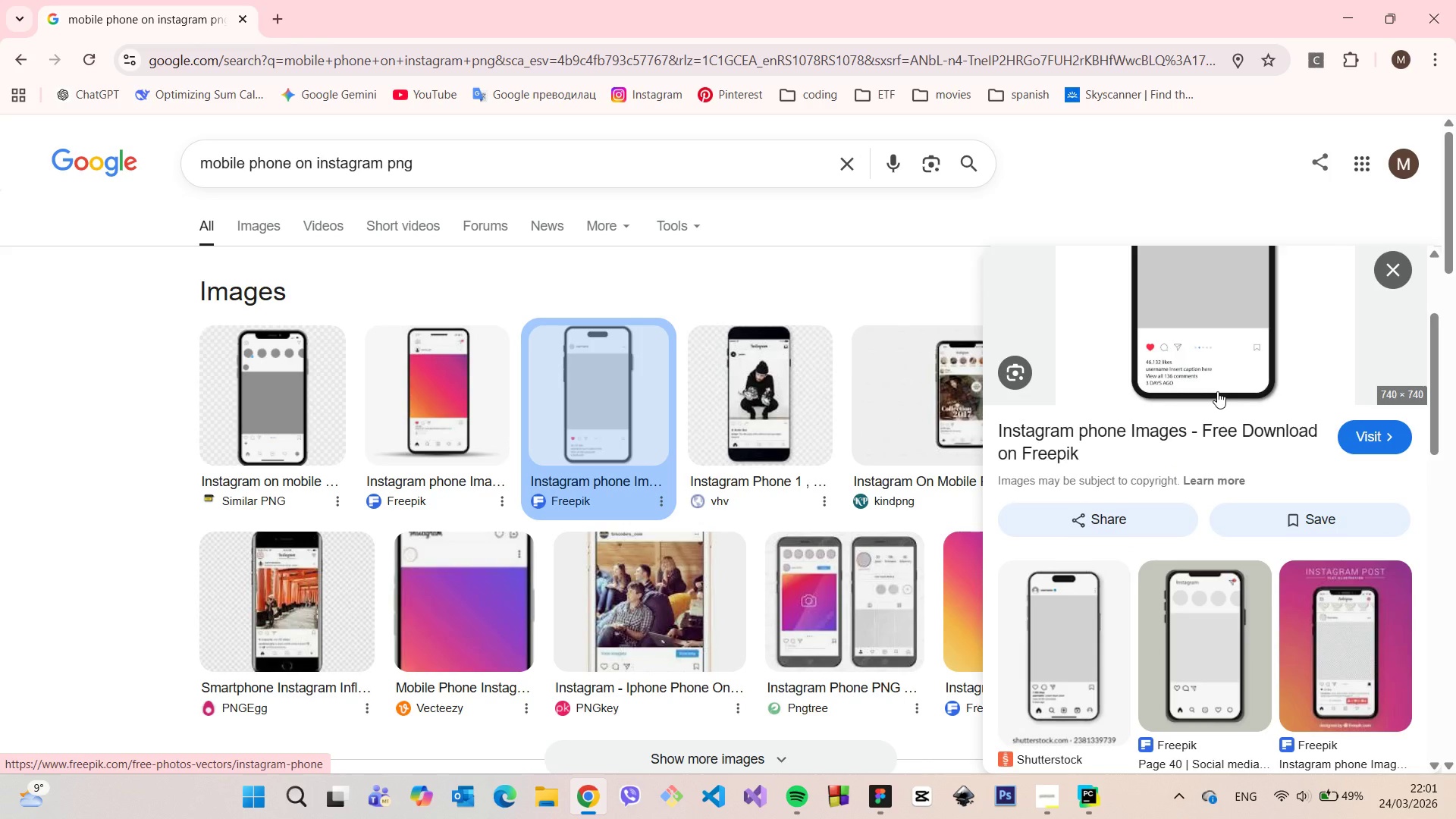 
left_click([1217, 391])
 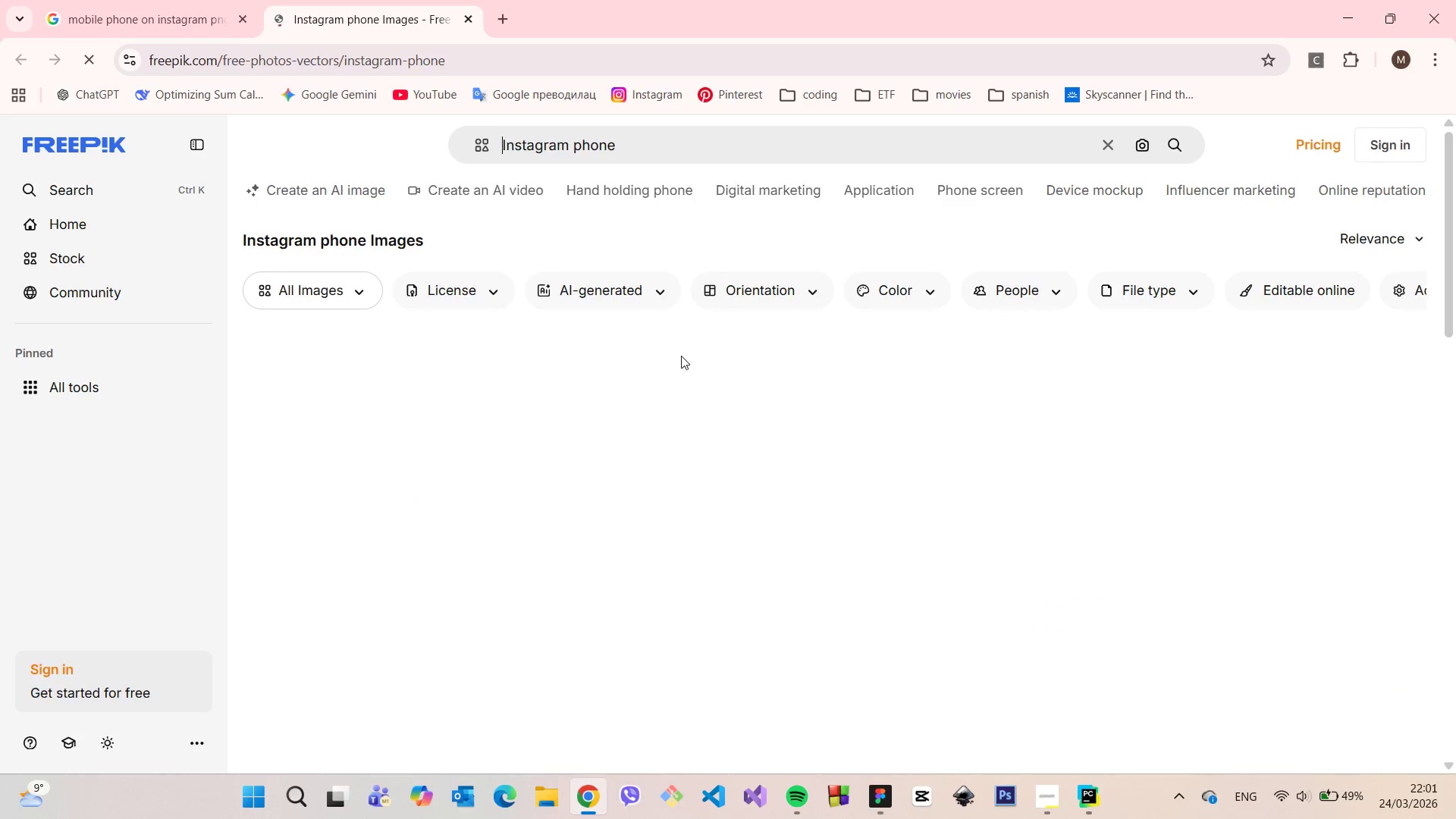 
scroll: coordinate [1217, 391], scroll_direction: up, amount: 1.0